 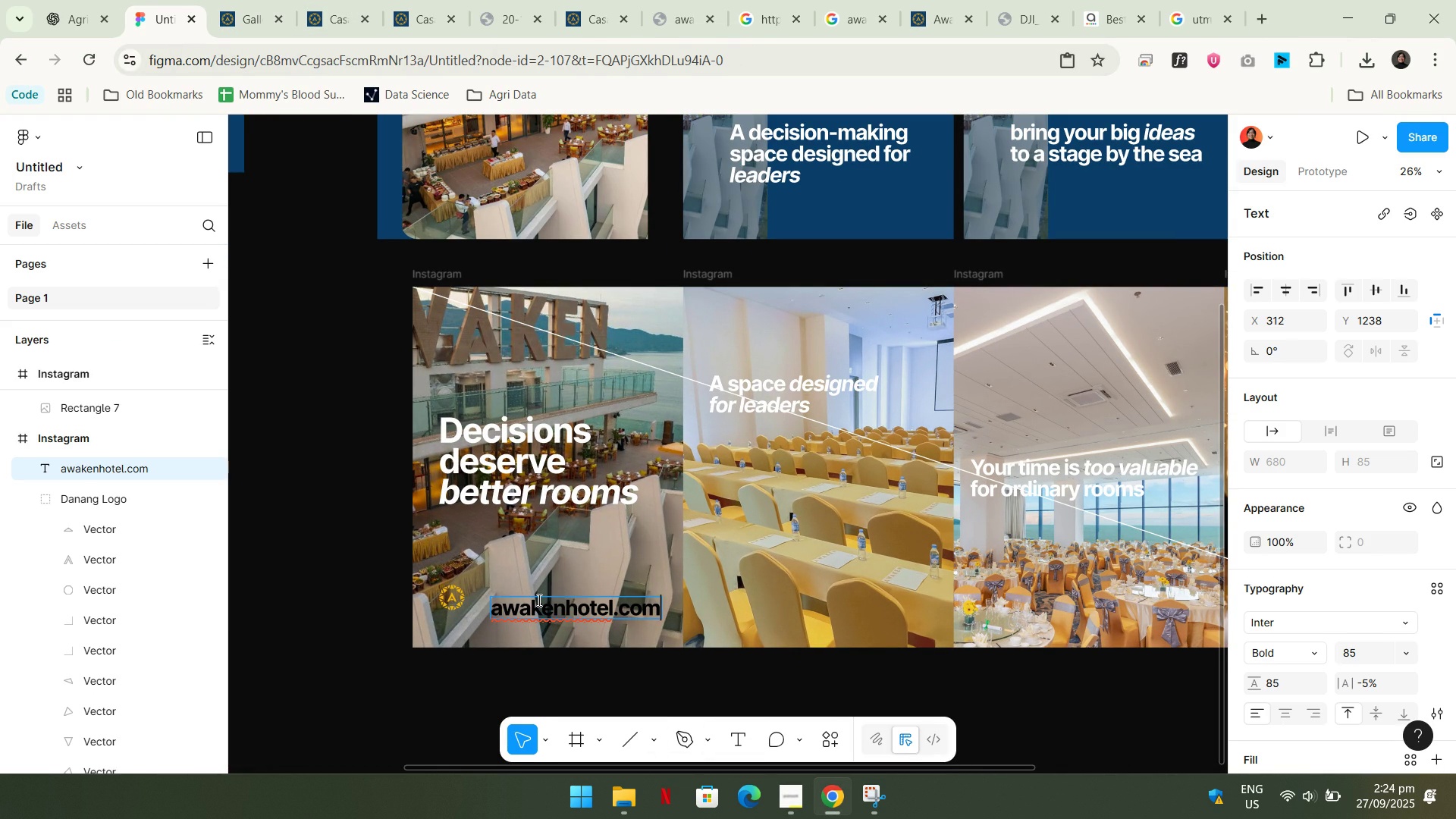 
key(Control+ControlLeft)
 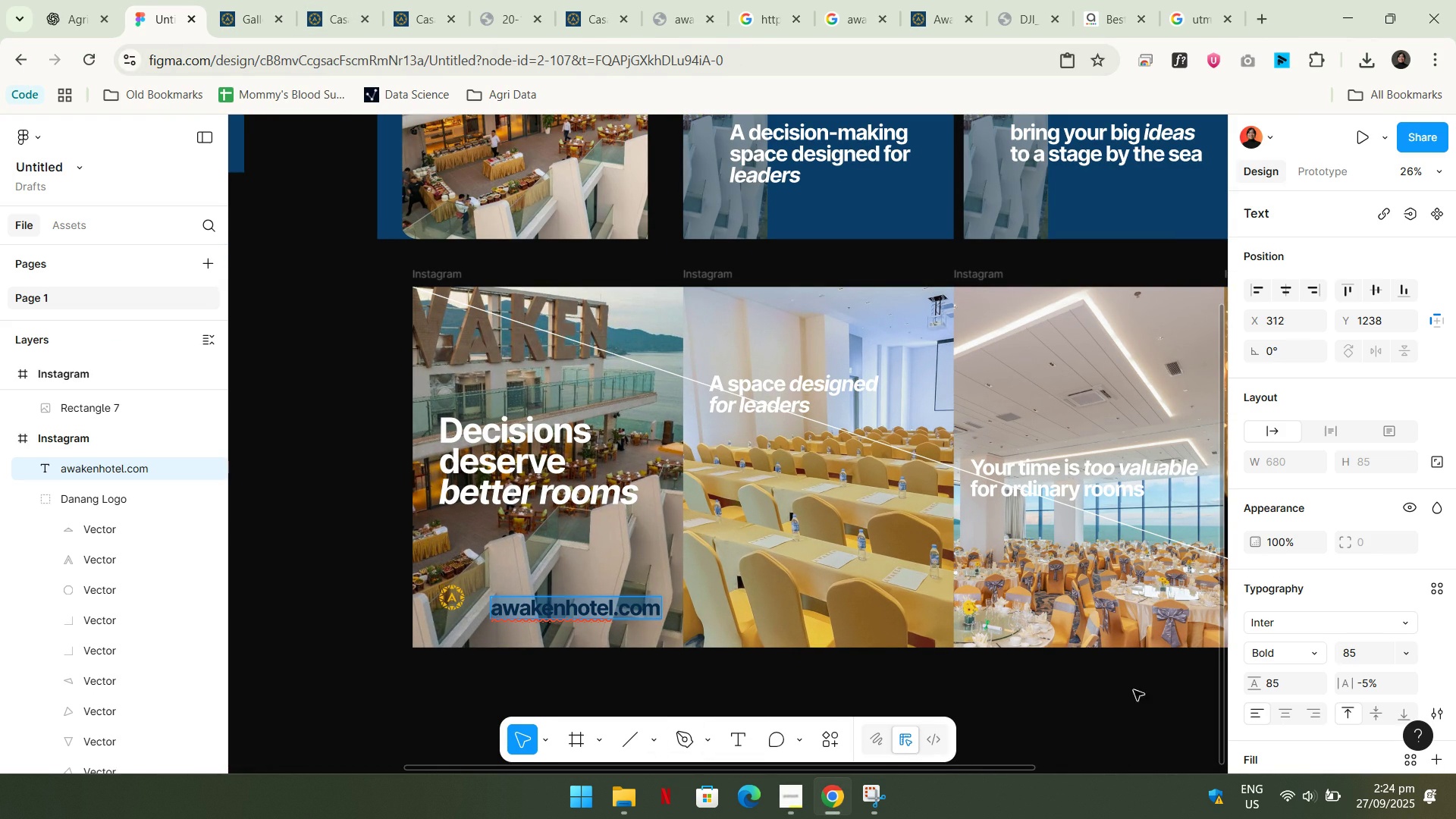 
key(Control+A)
 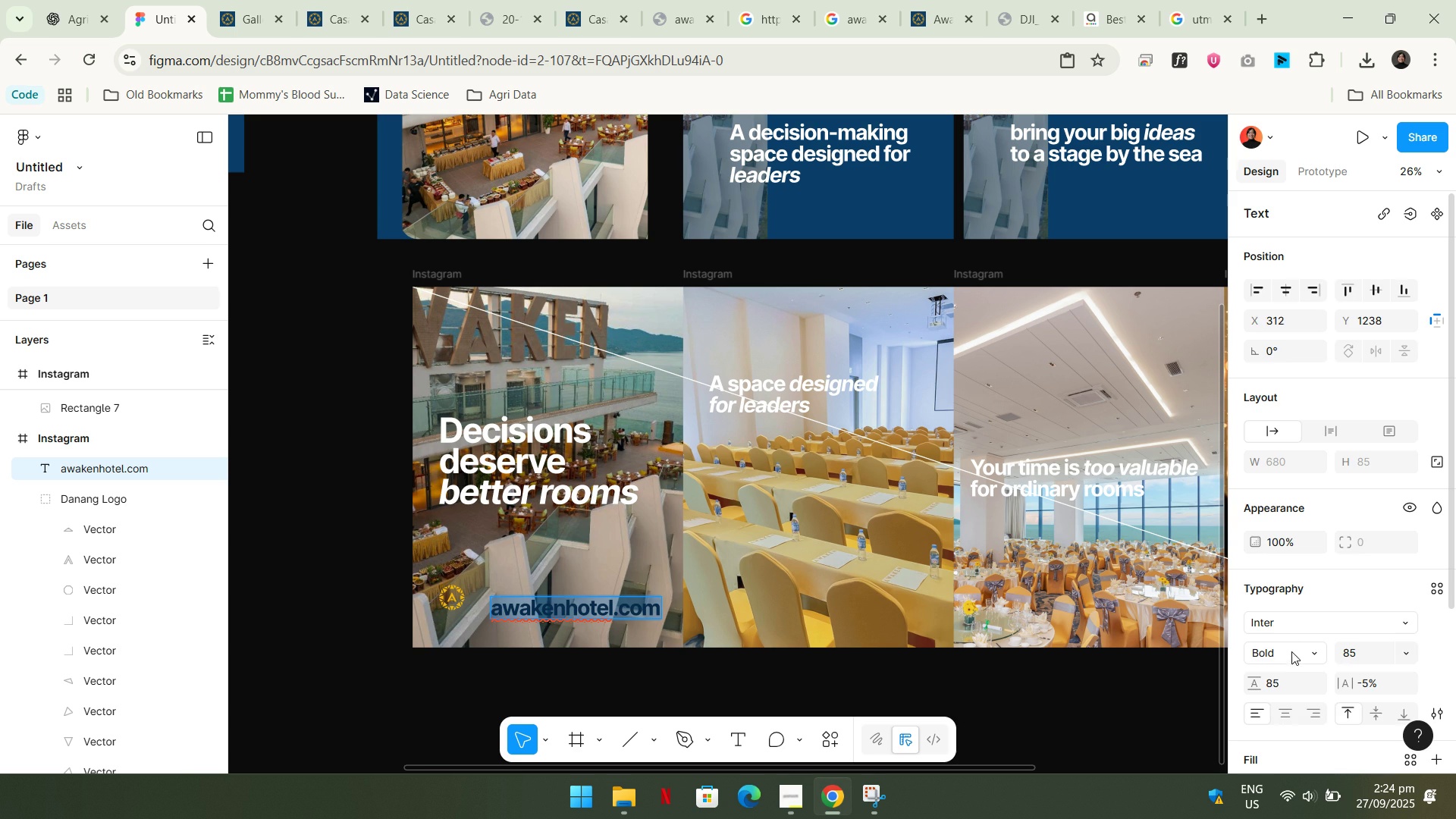 
left_click([1291, 652])
 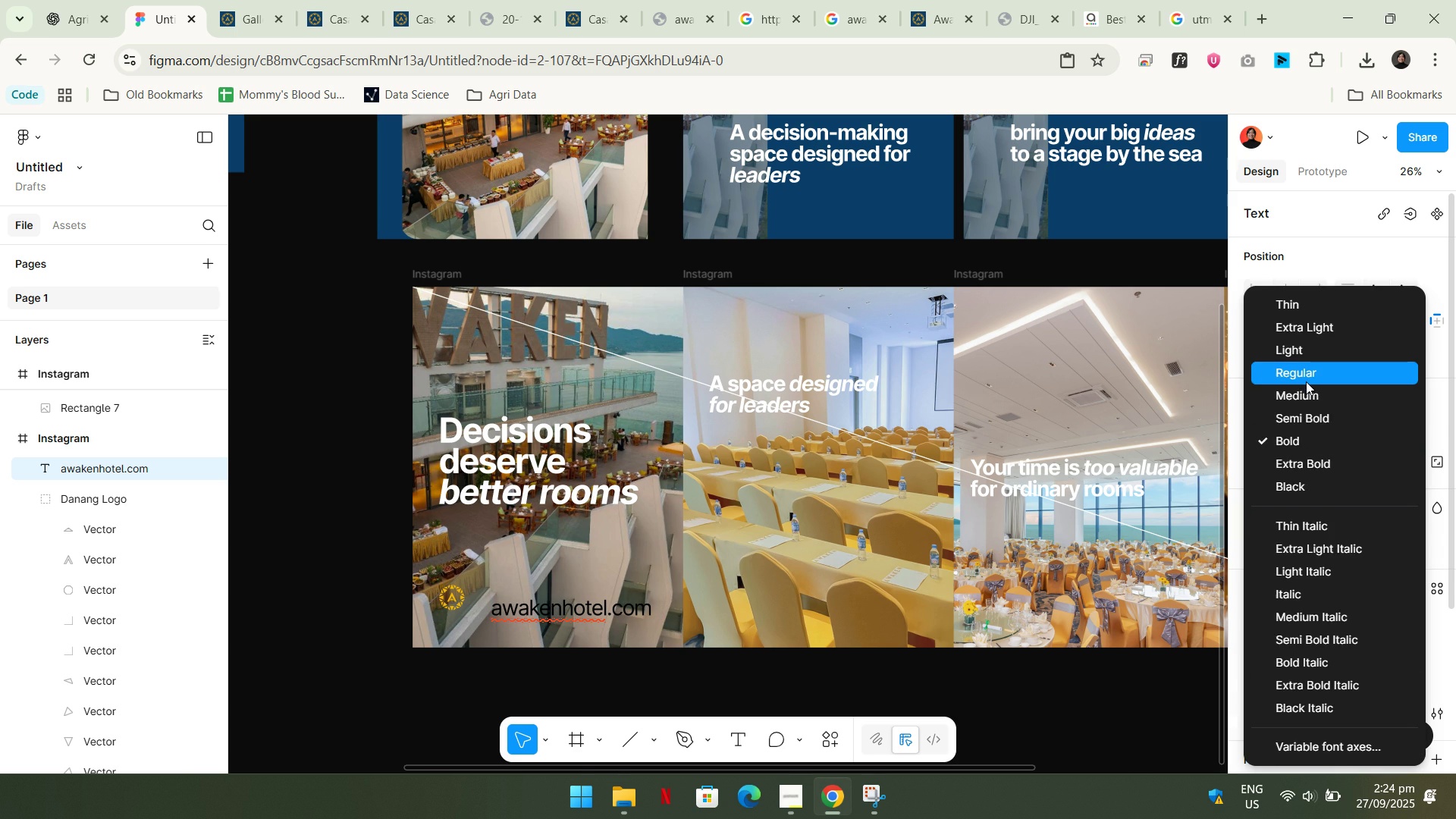 
left_click([1306, 381])
 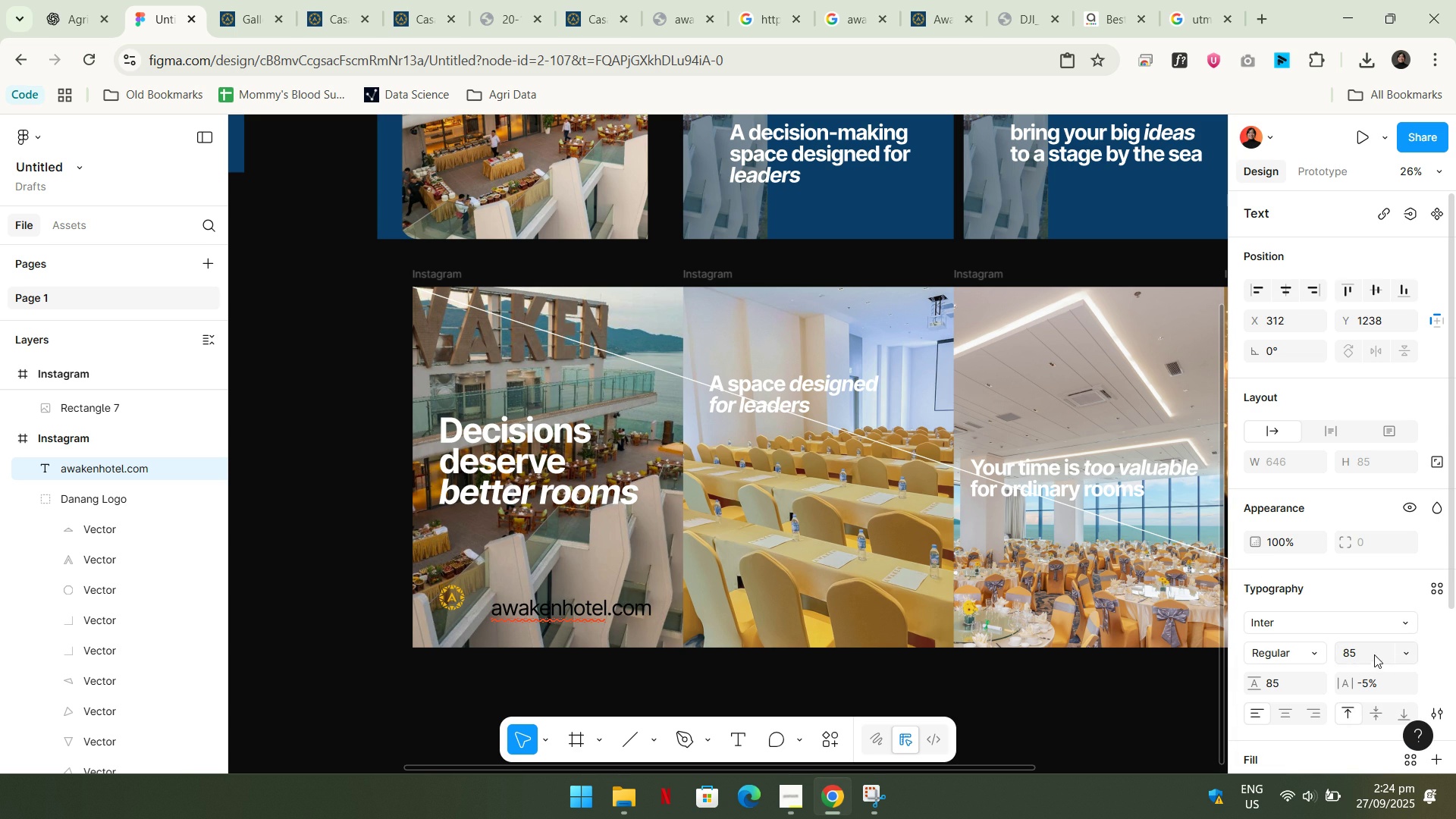 
left_click([1373, 651])
 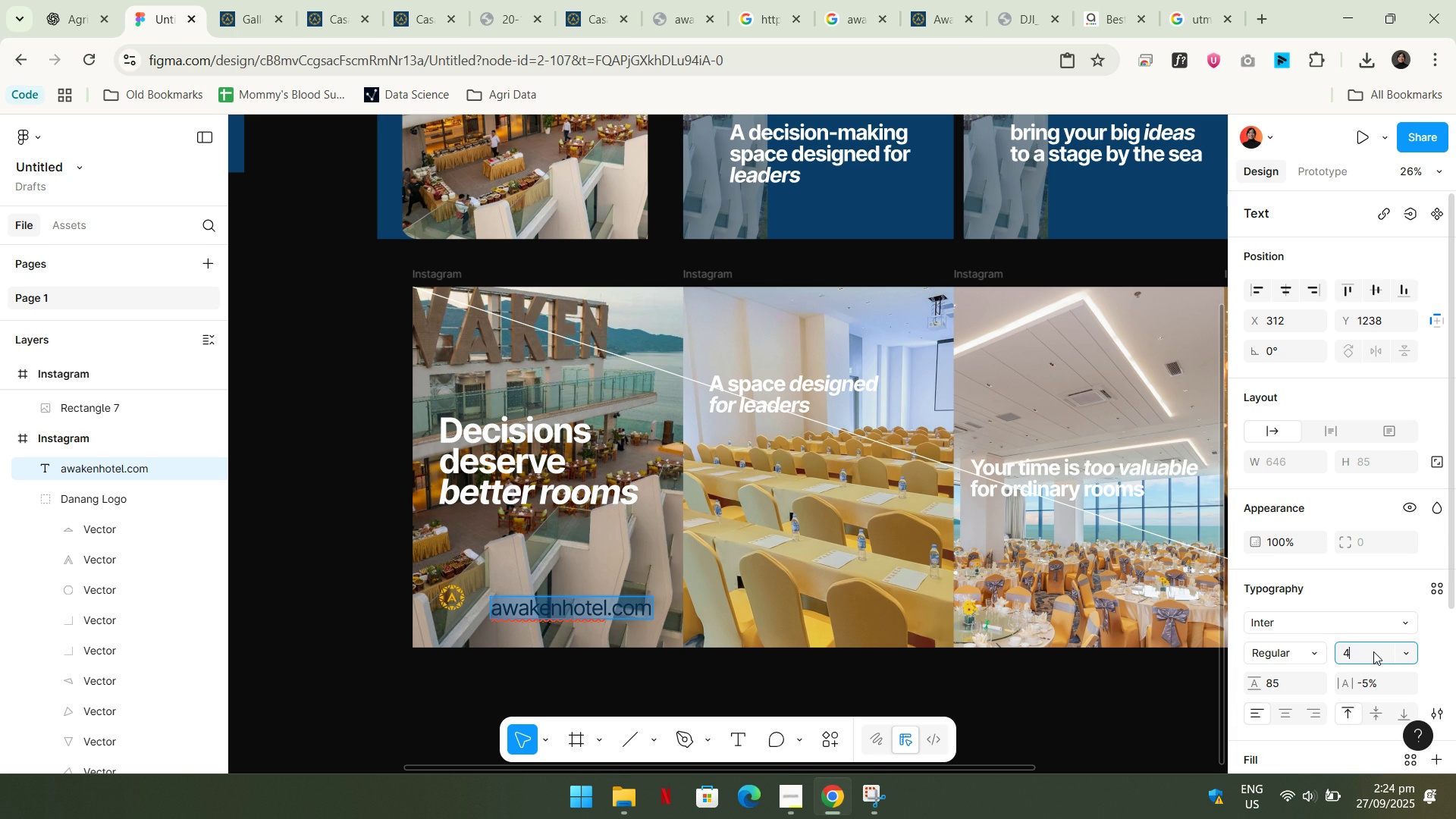 
key(Numpad4)
 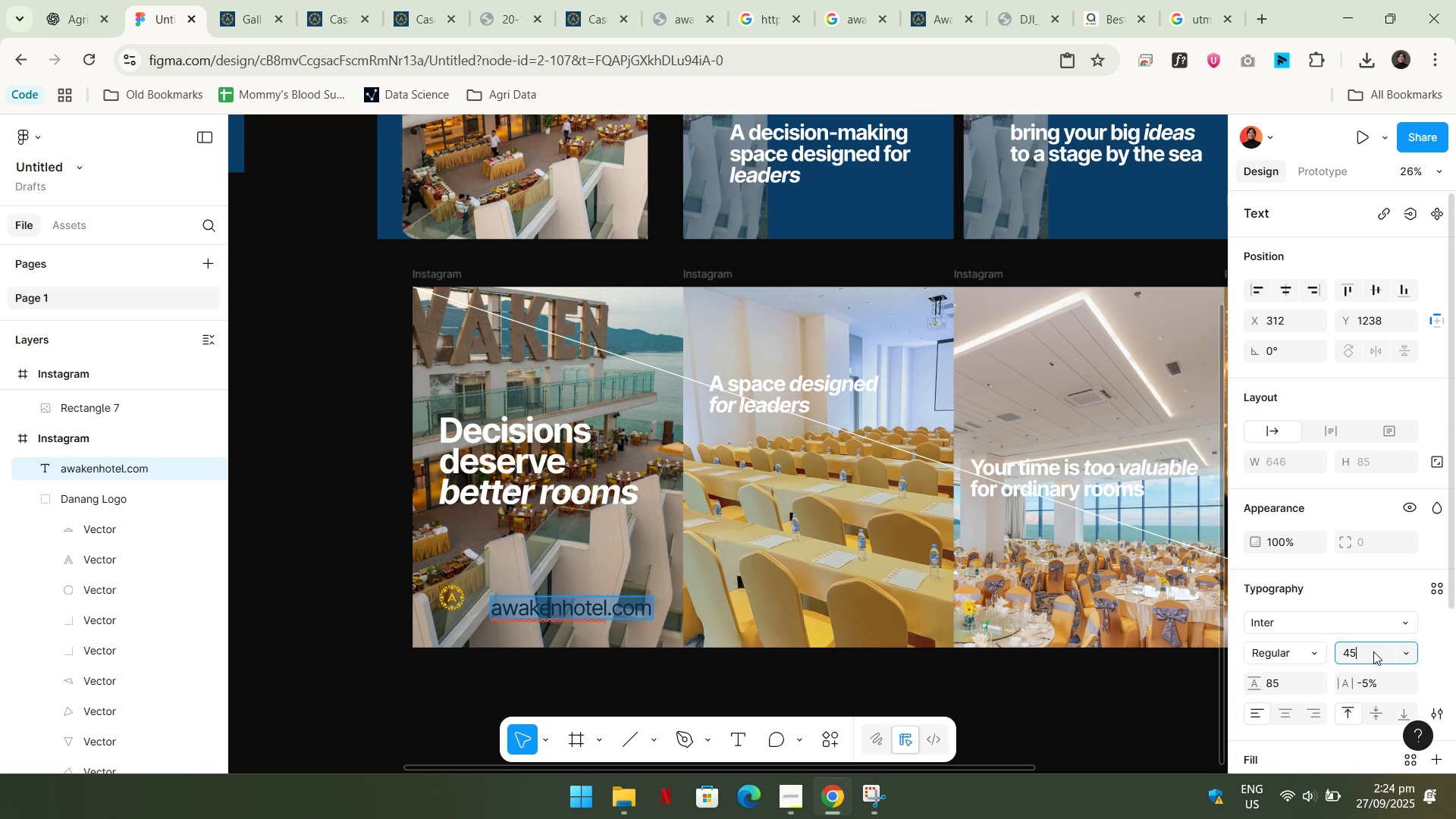 
key(Numpad5)
 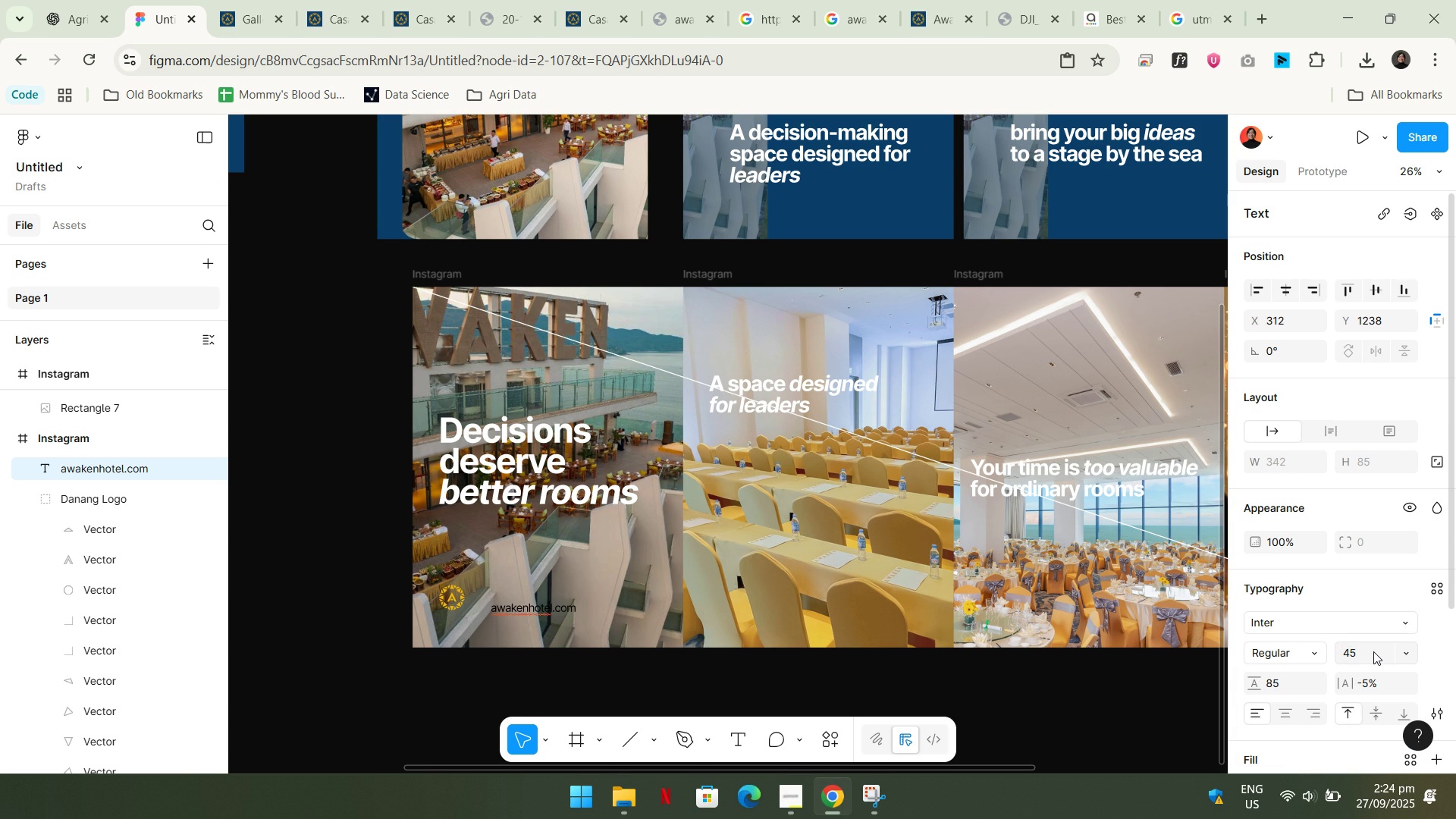 
key(NumpadEnter)